 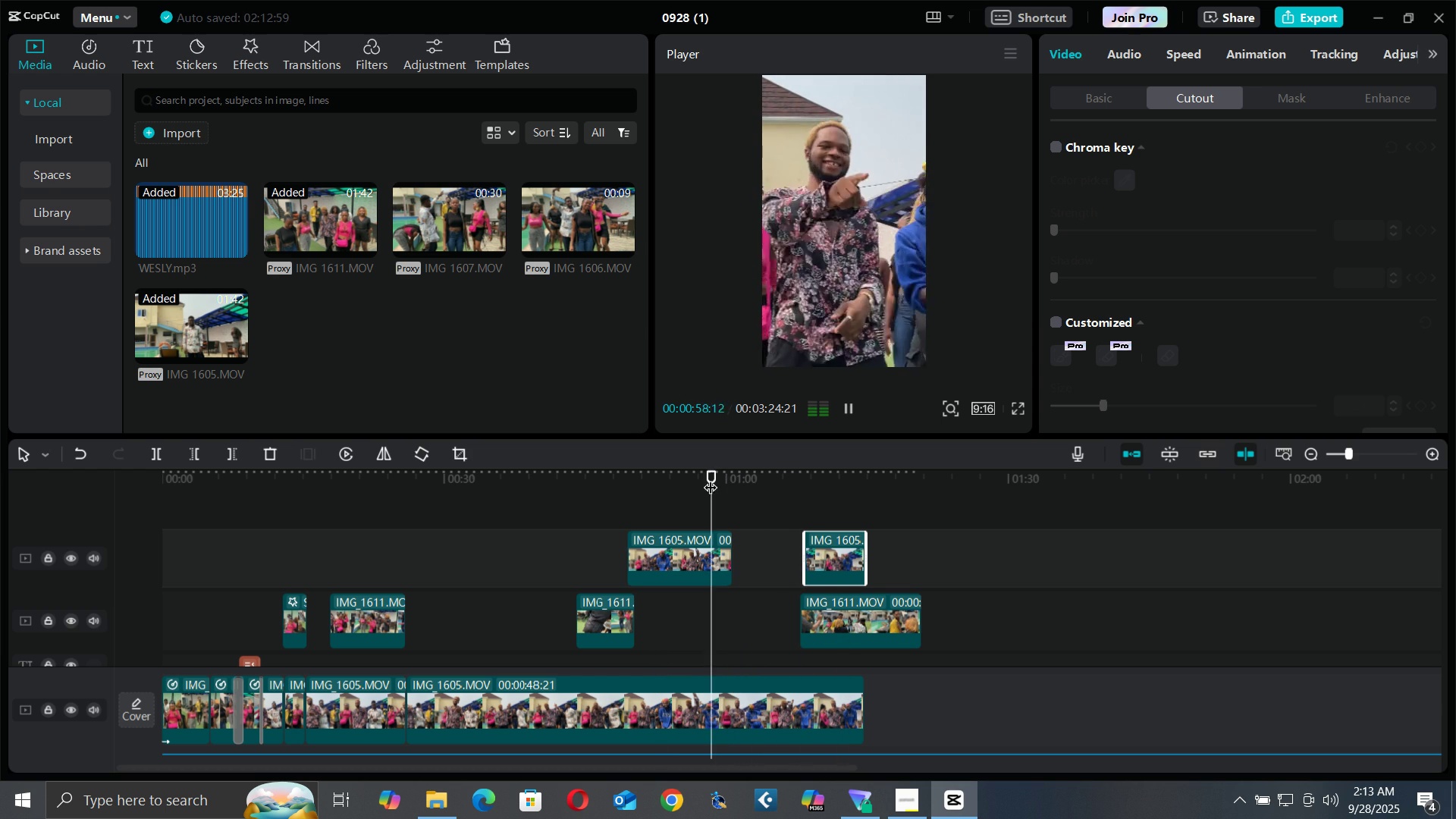 
key(Space)
 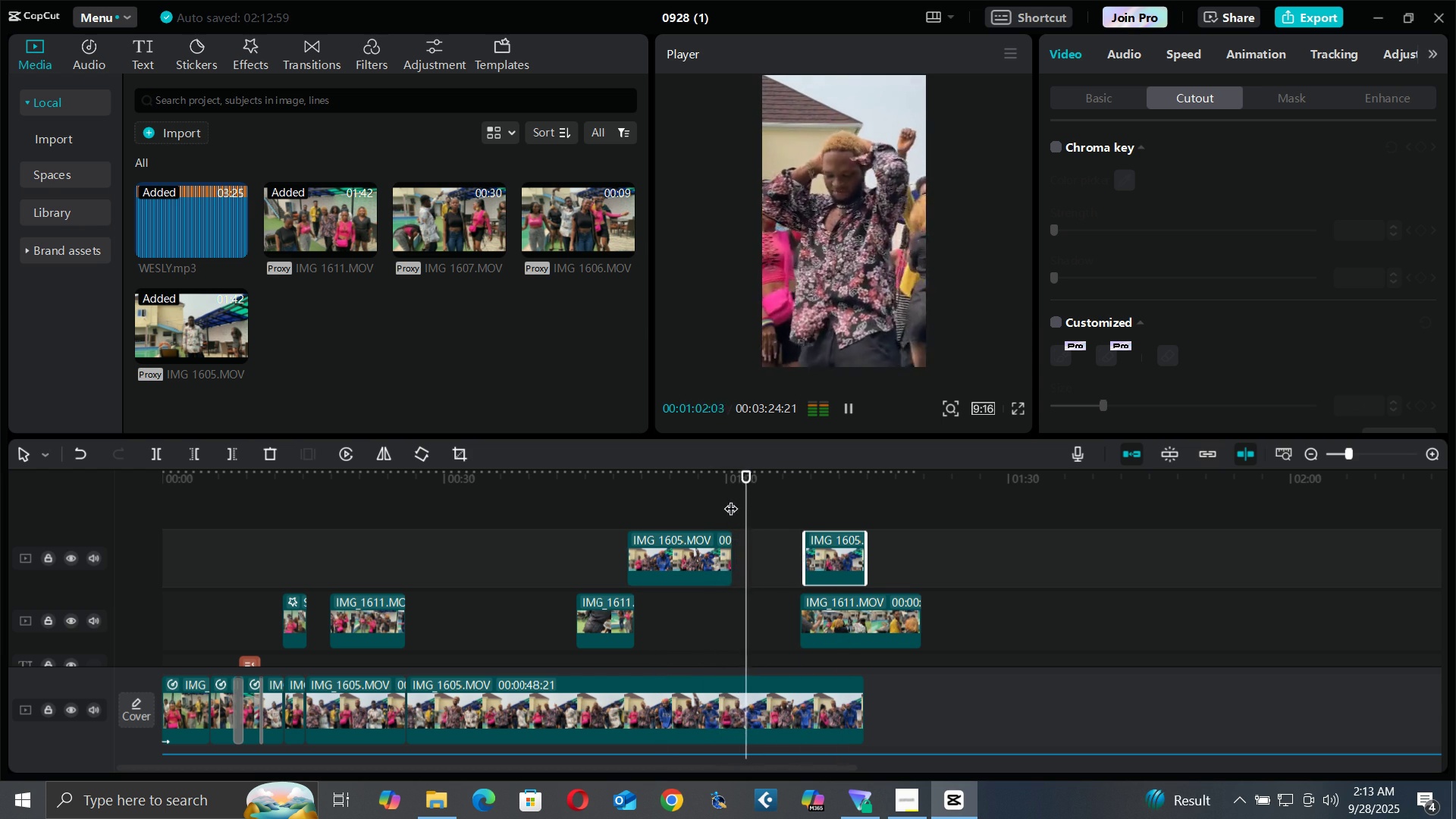 
wait(5.04)
 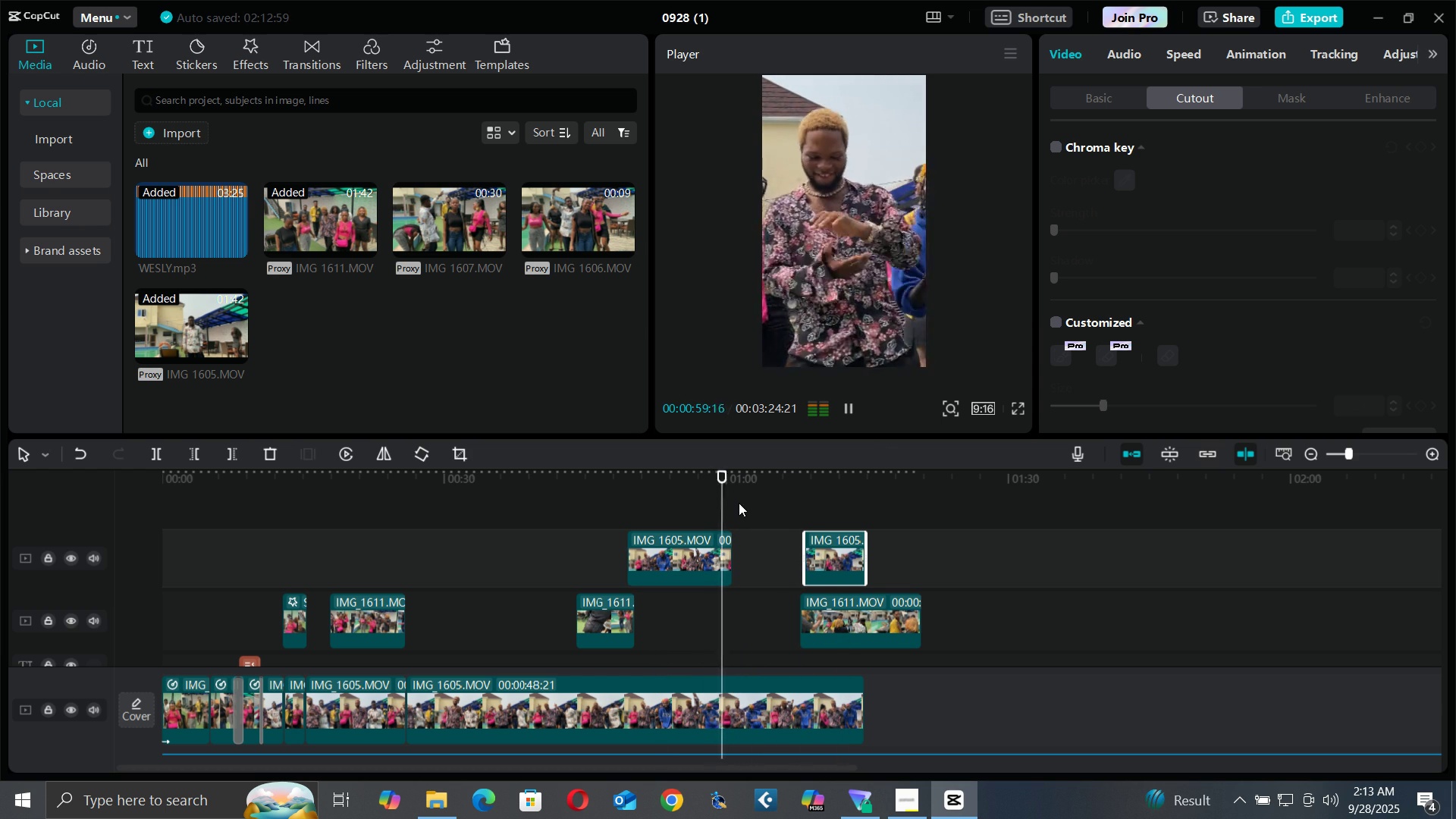 
left_click([707, 477])
 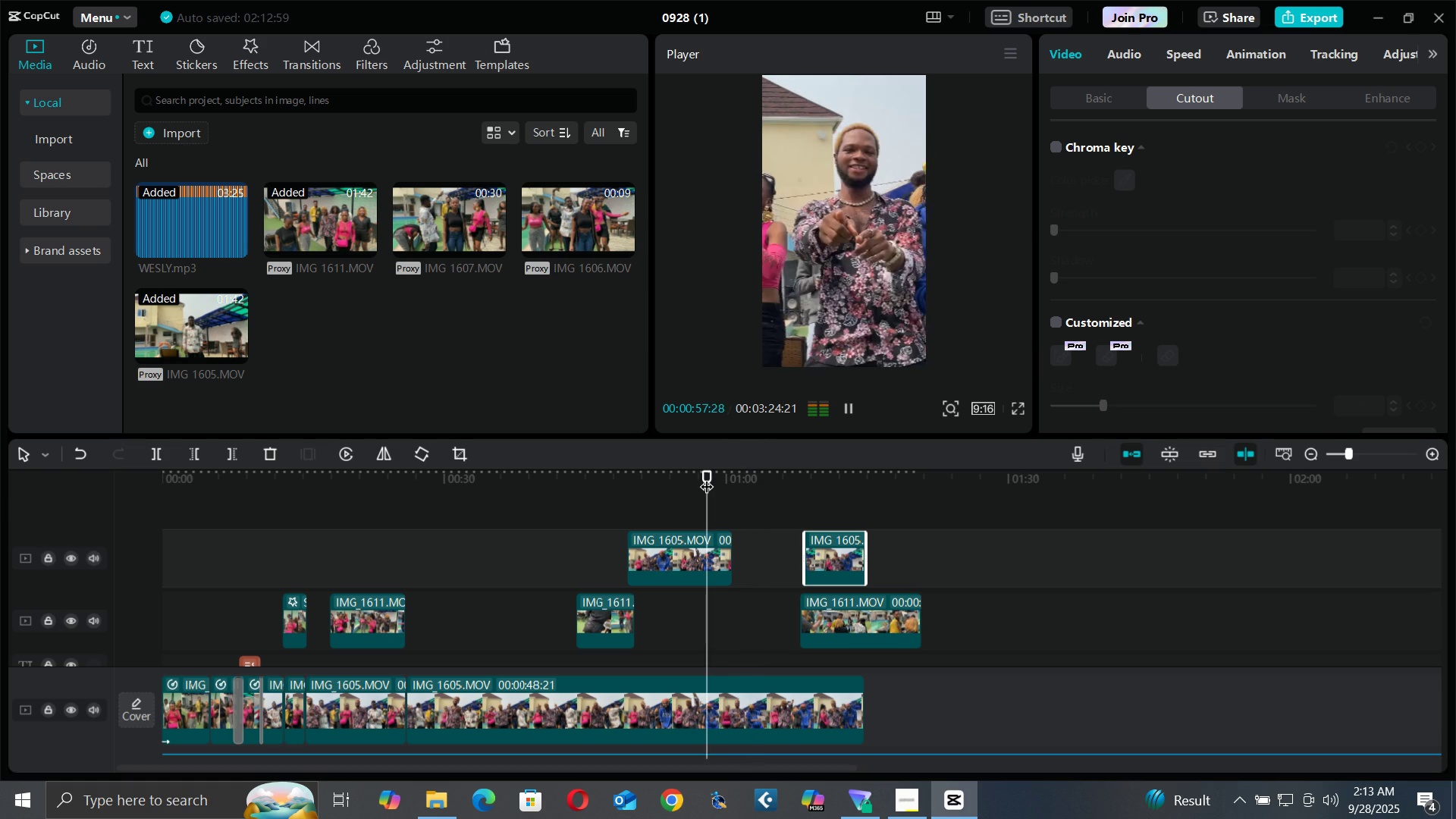 
key(Space)
 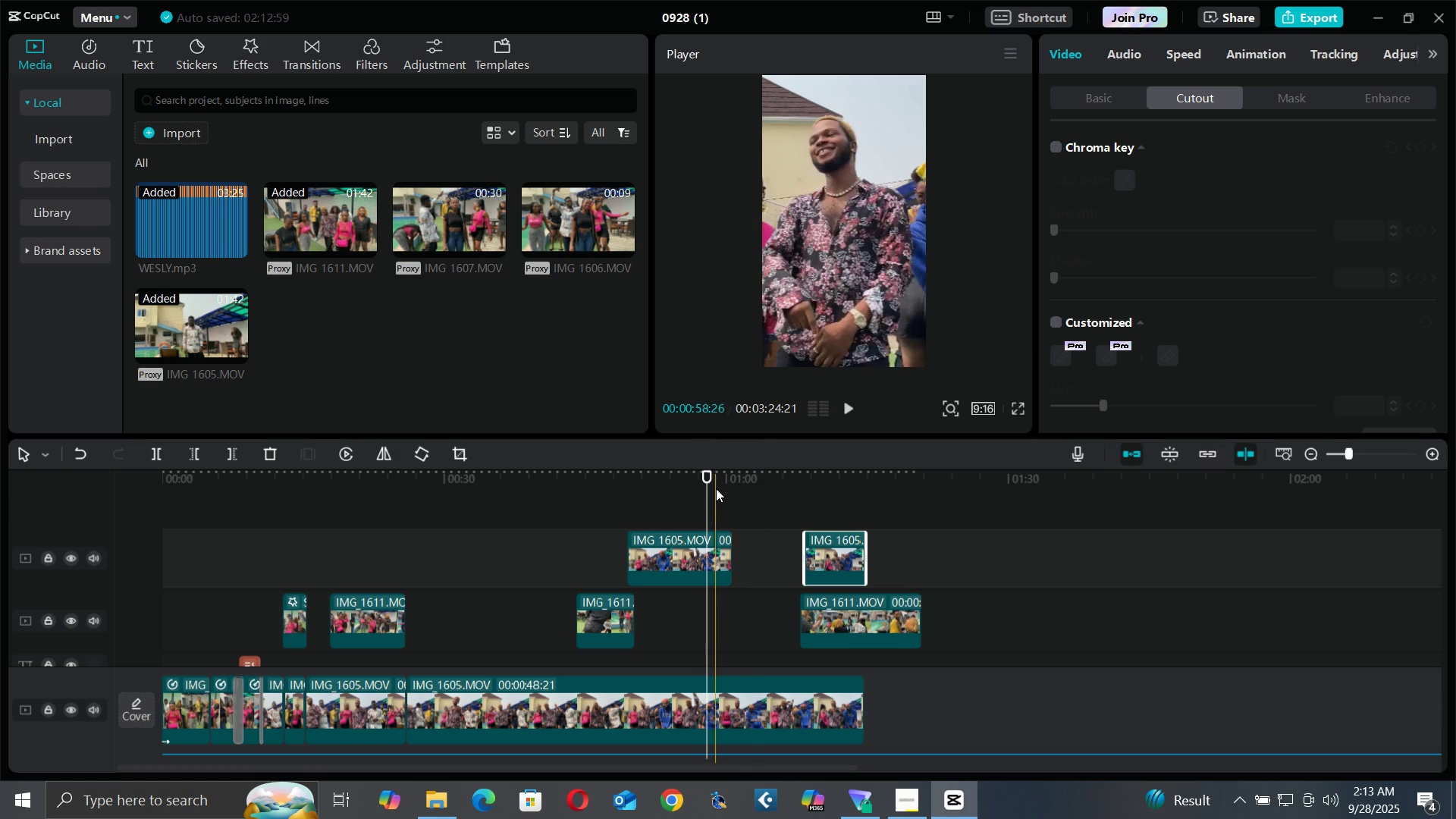 
key(Space)
 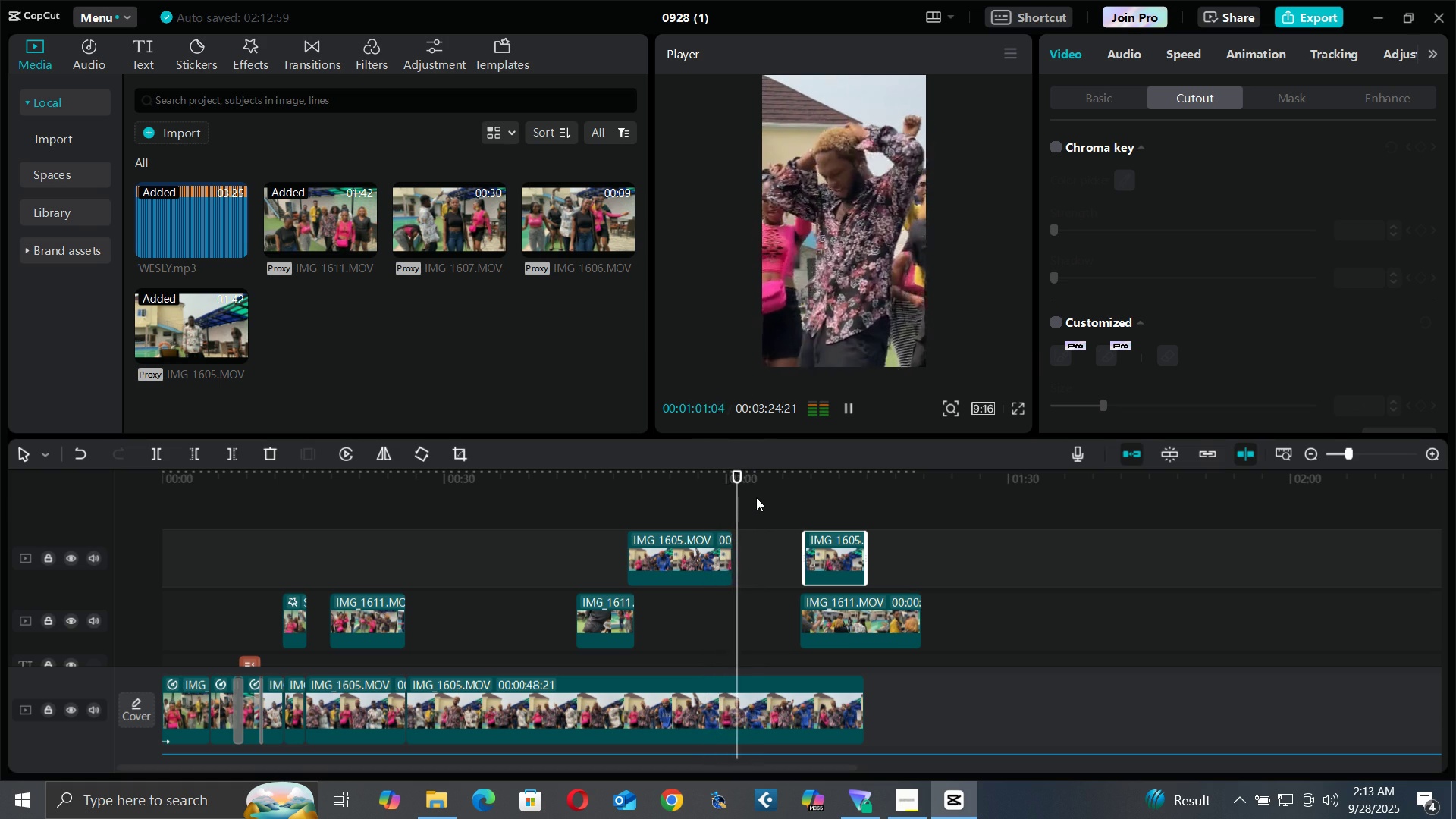 
key(Space)
 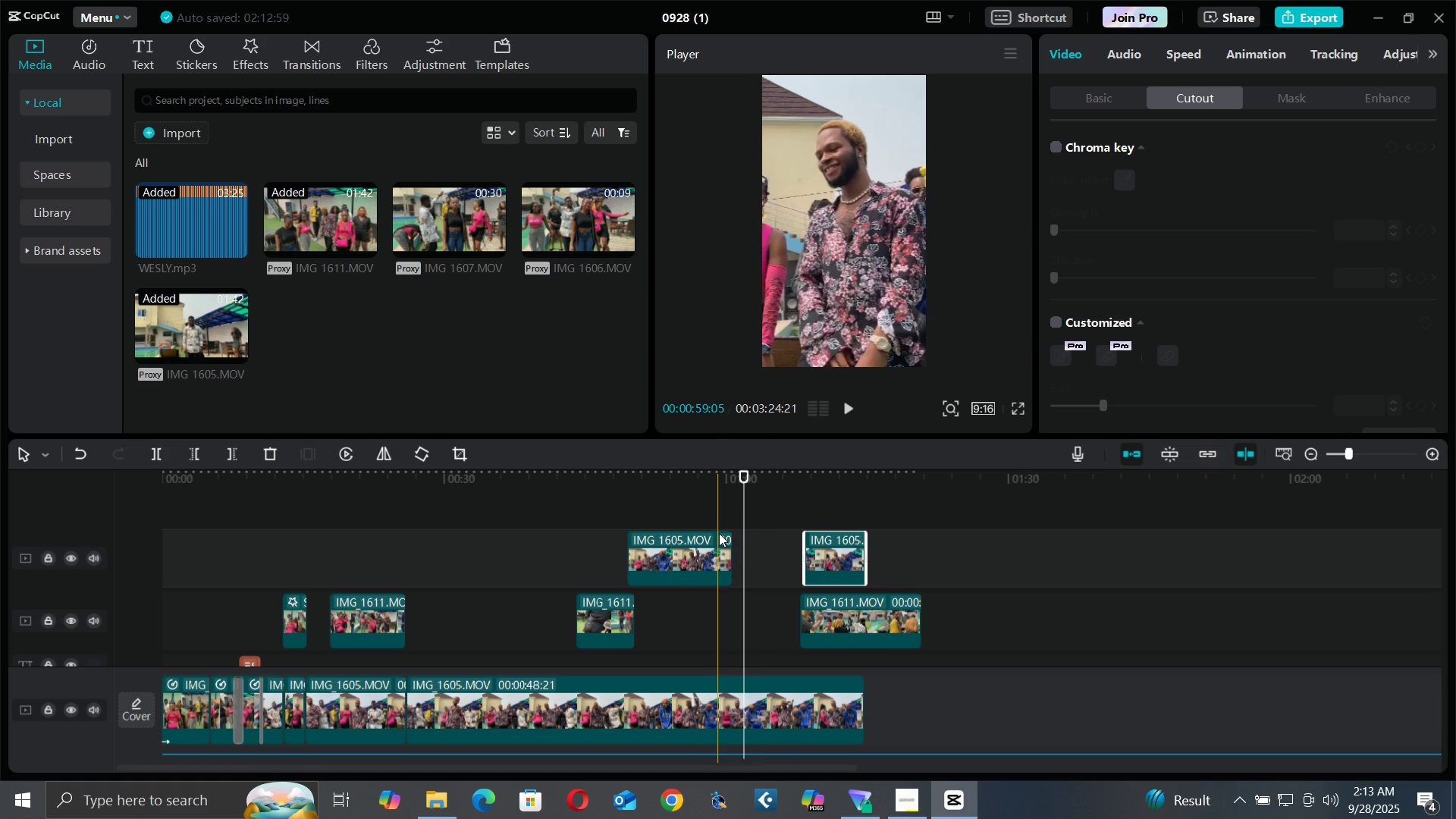 
left_click([718, 533])
 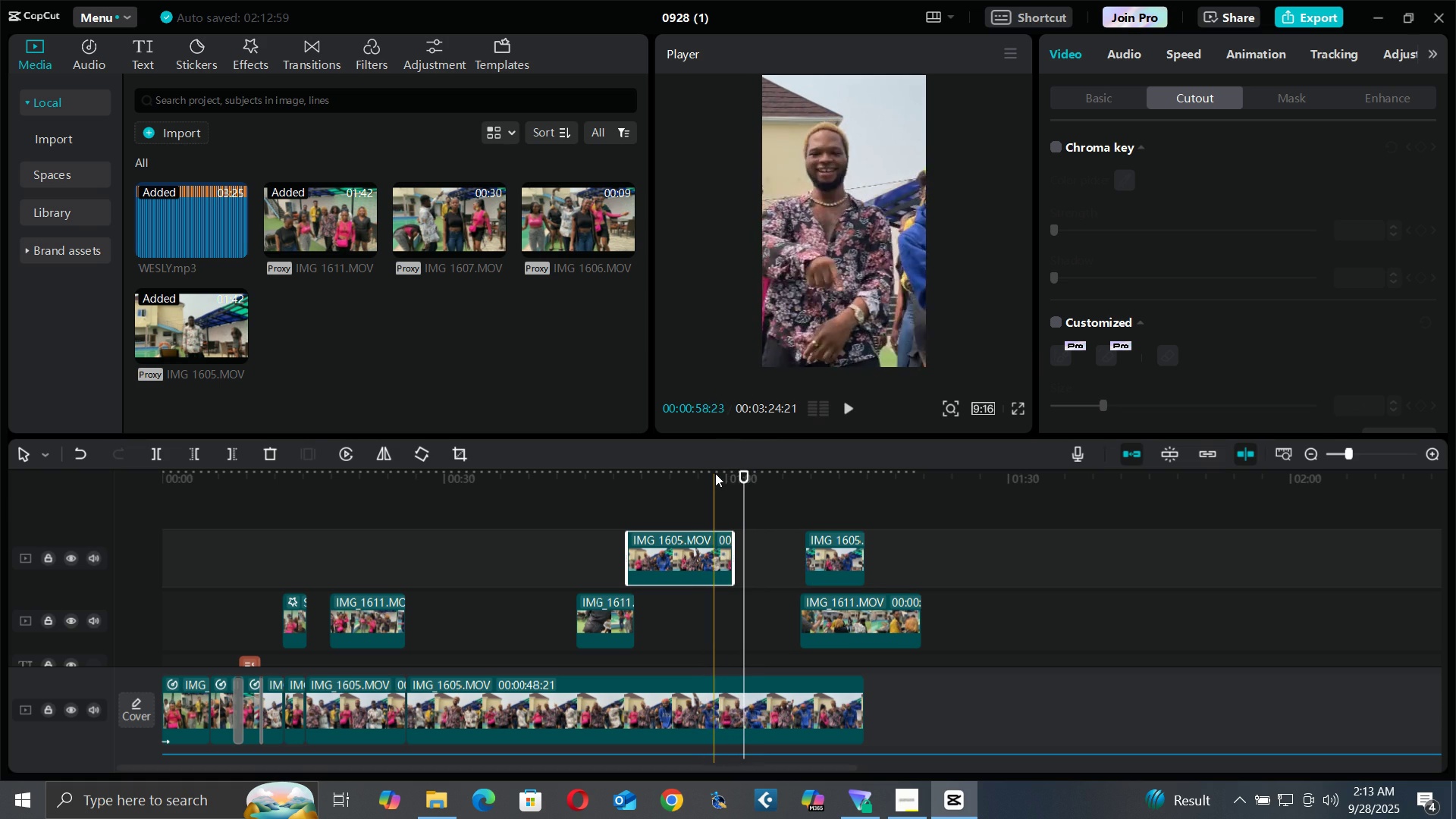 
left_click([715, 473])
 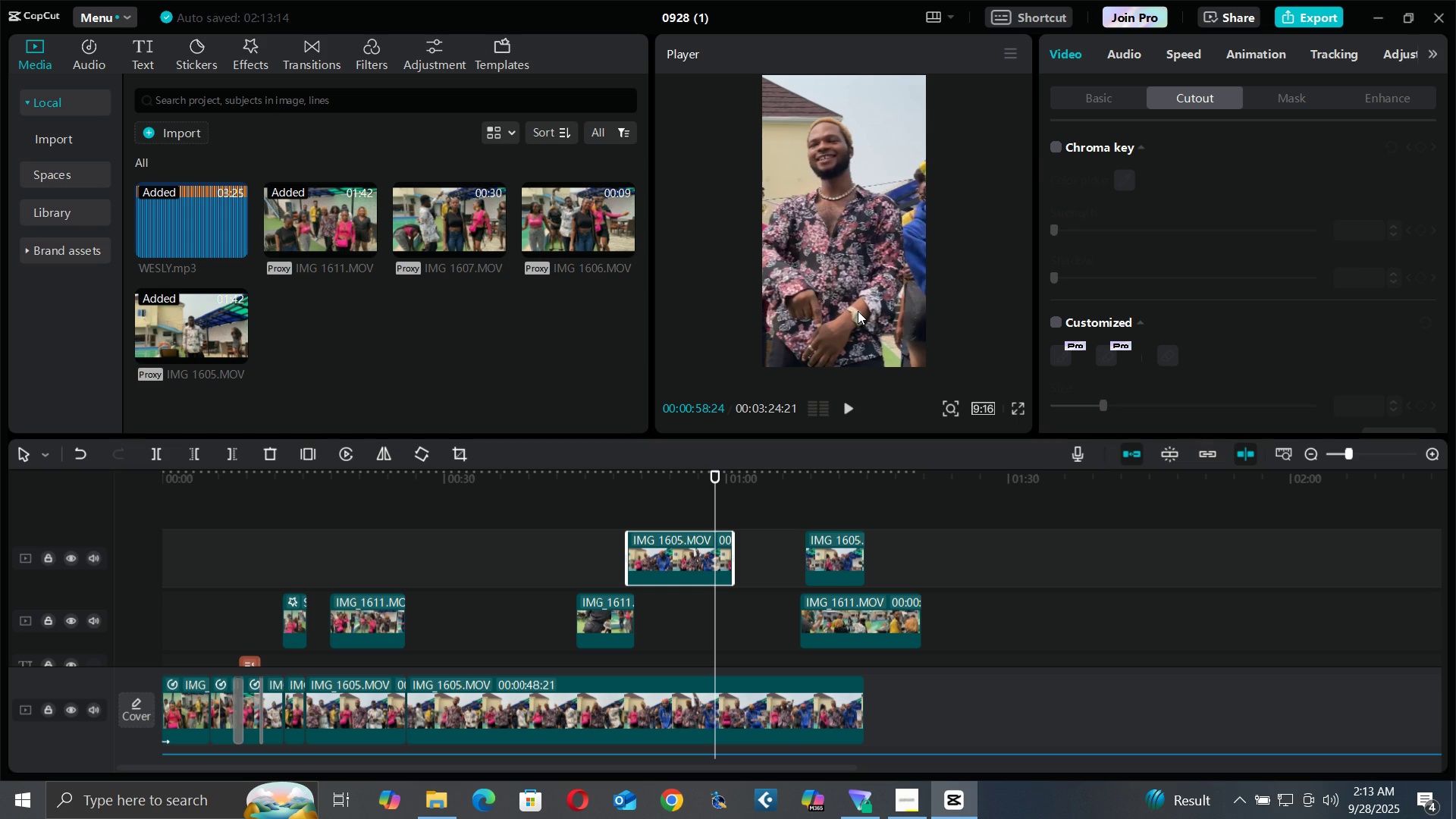 
left_click([858, 311])